 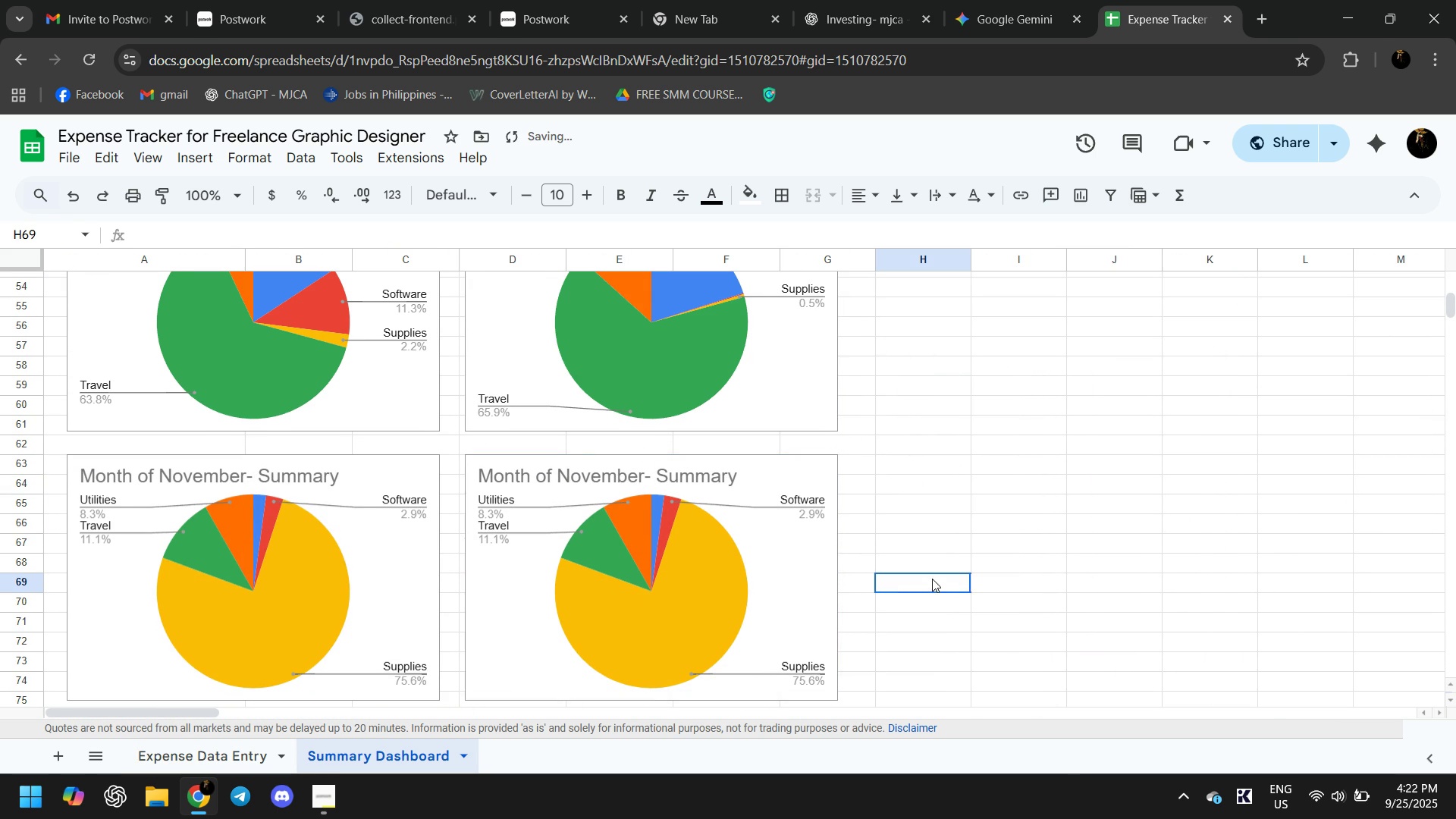 
double_click([761, 579])
 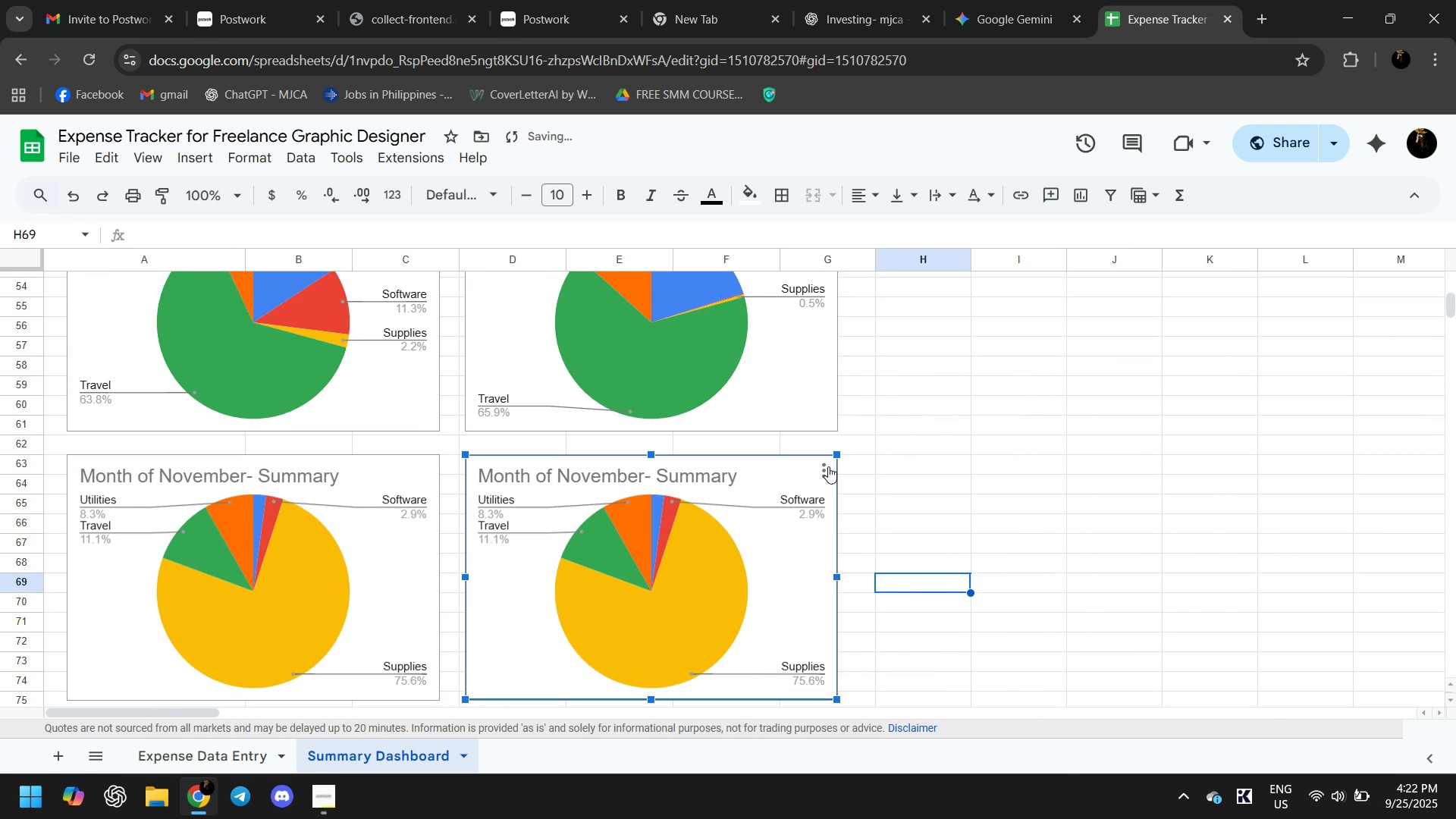 
left_click([828, 466])
 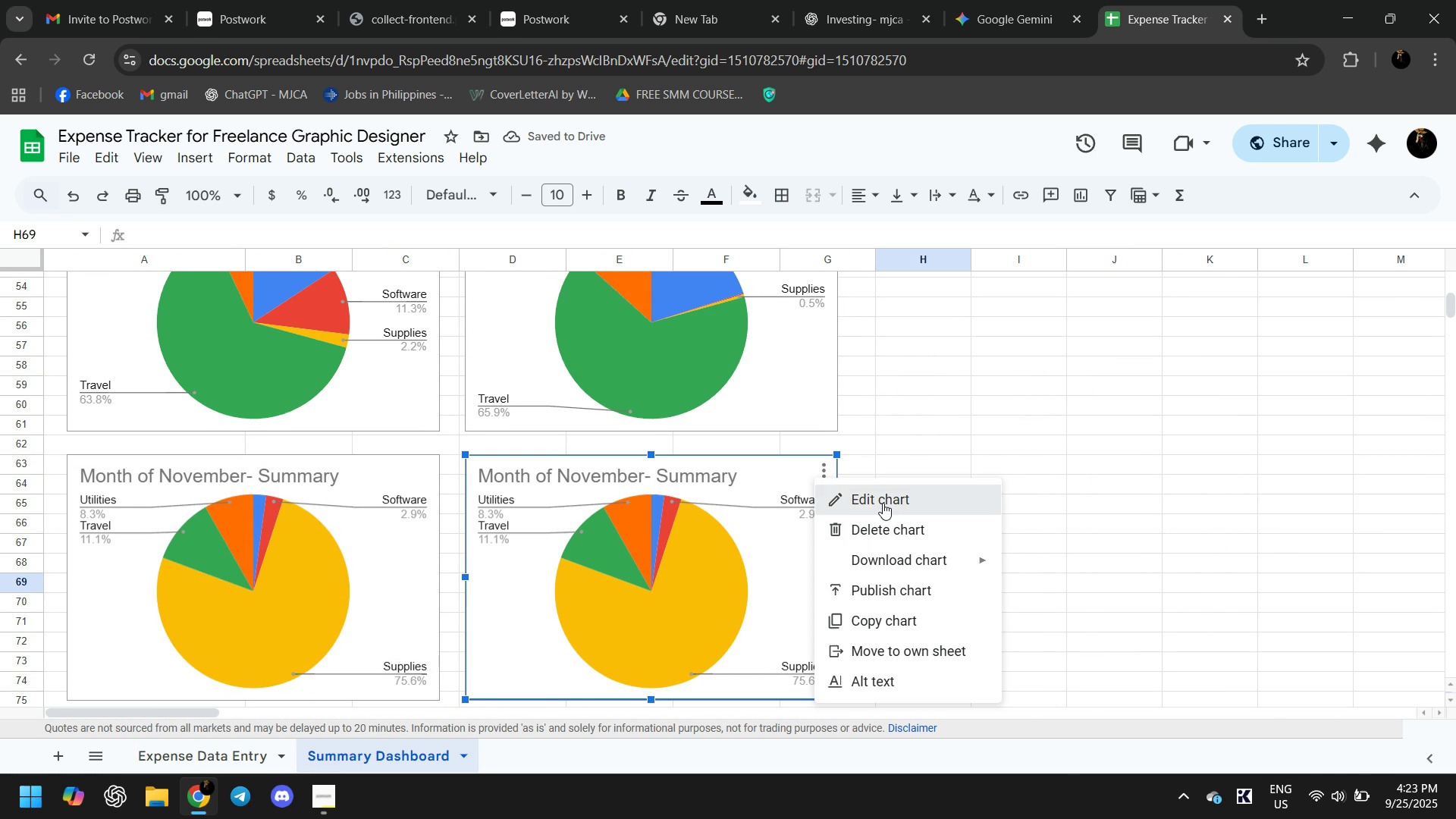 
left_click([883, 503])
 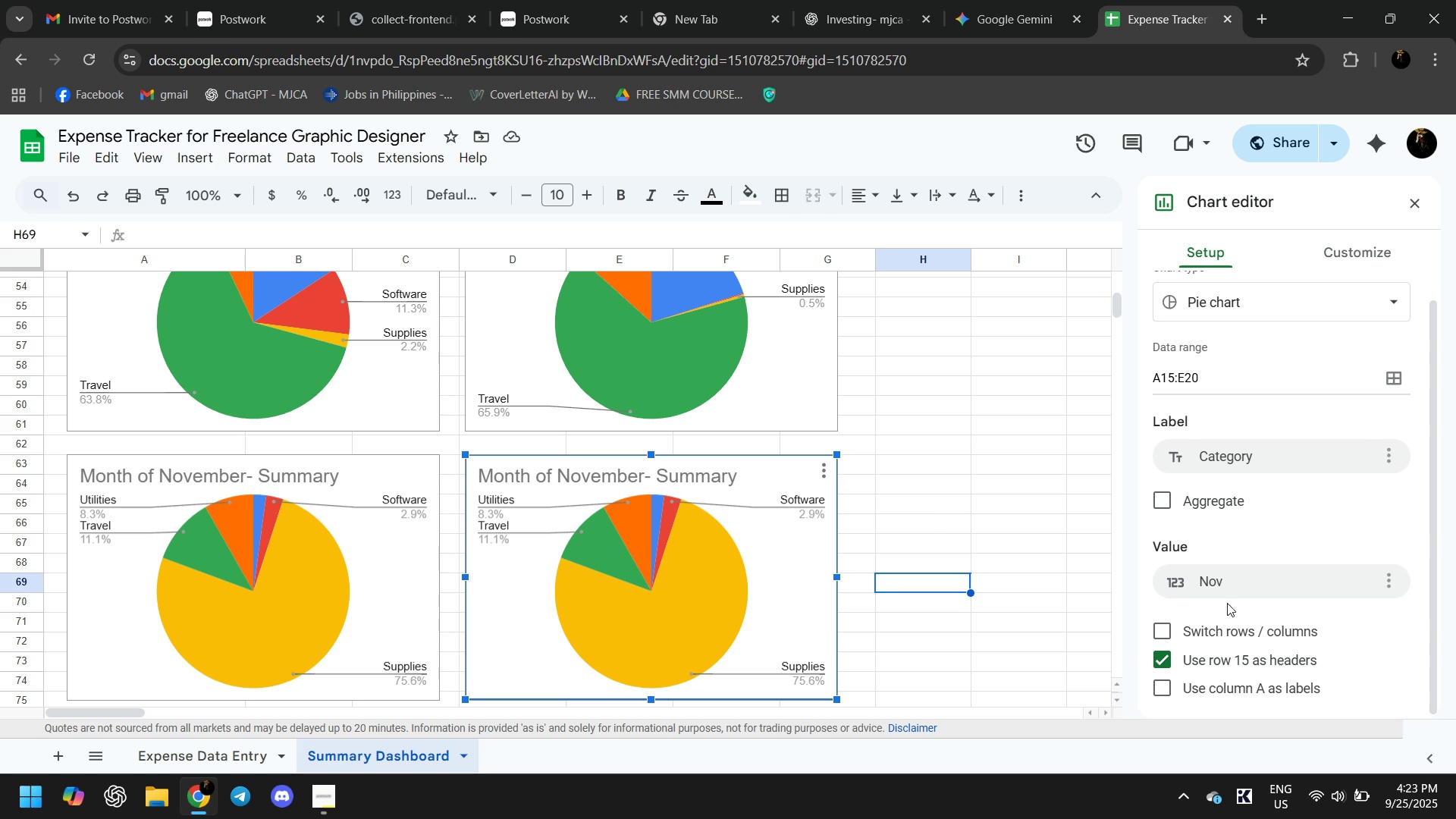 
left_click([1212, 574])
 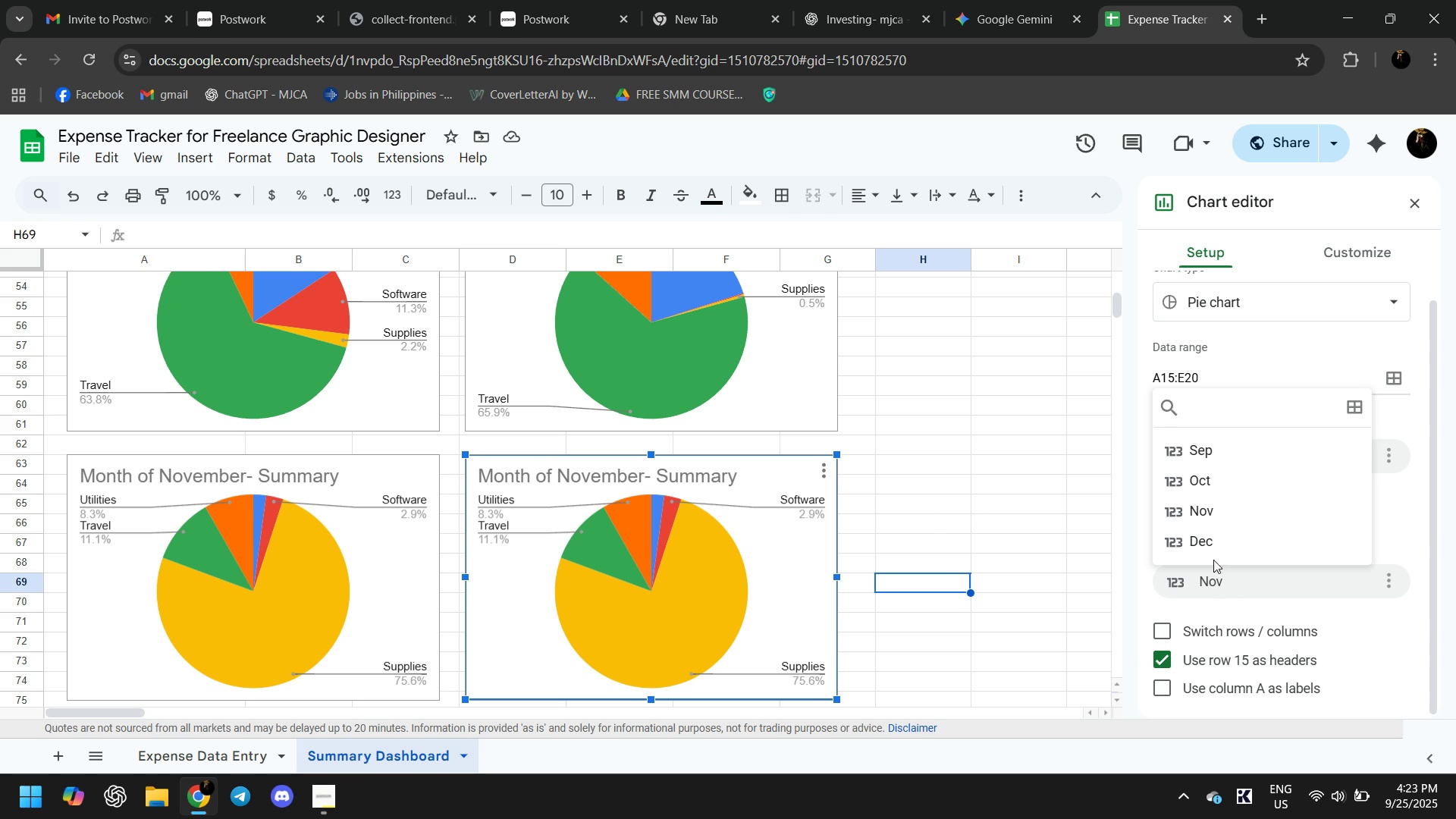 
left_click([1210, 553])
 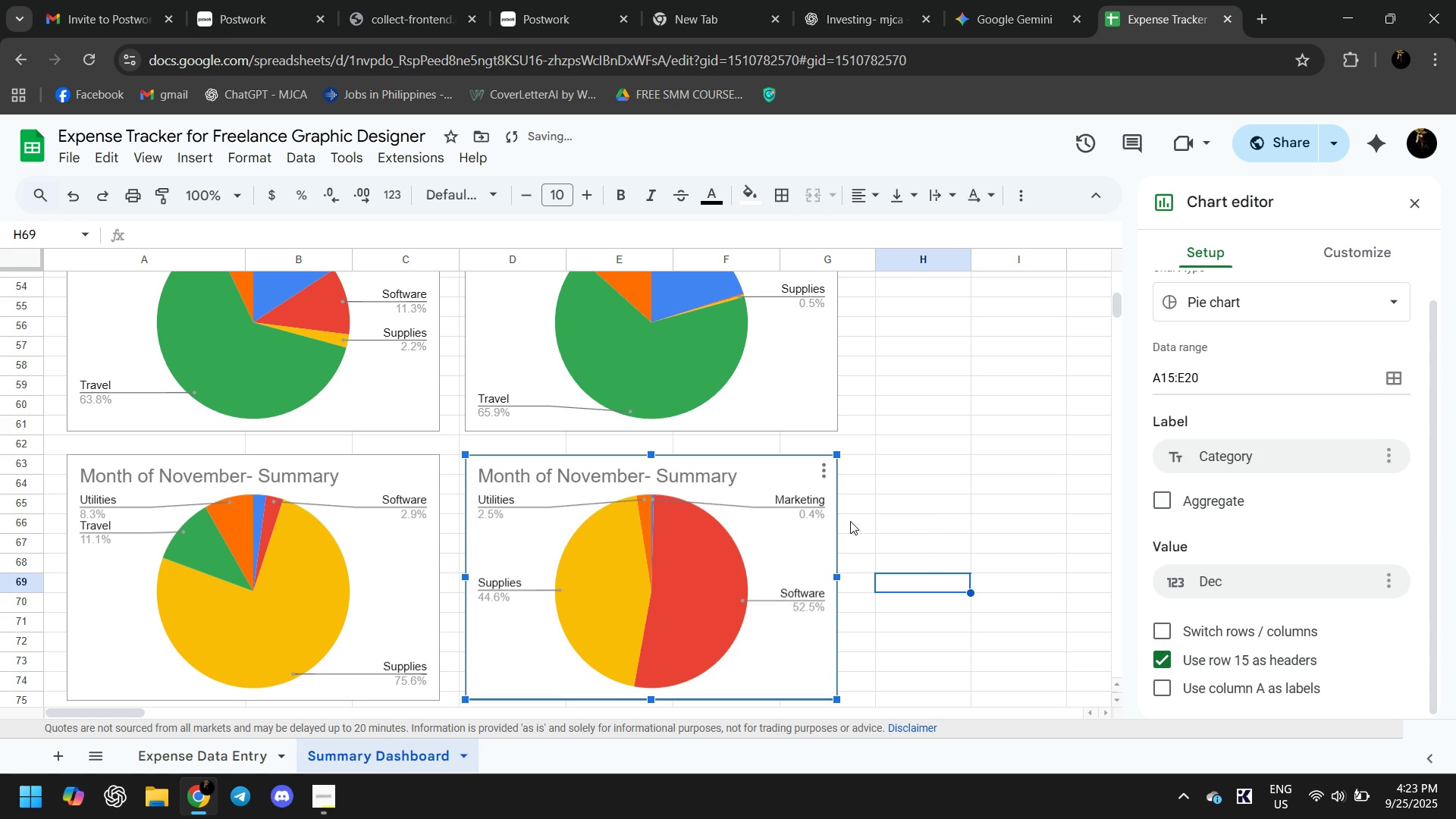 
left_click([977, 483])
 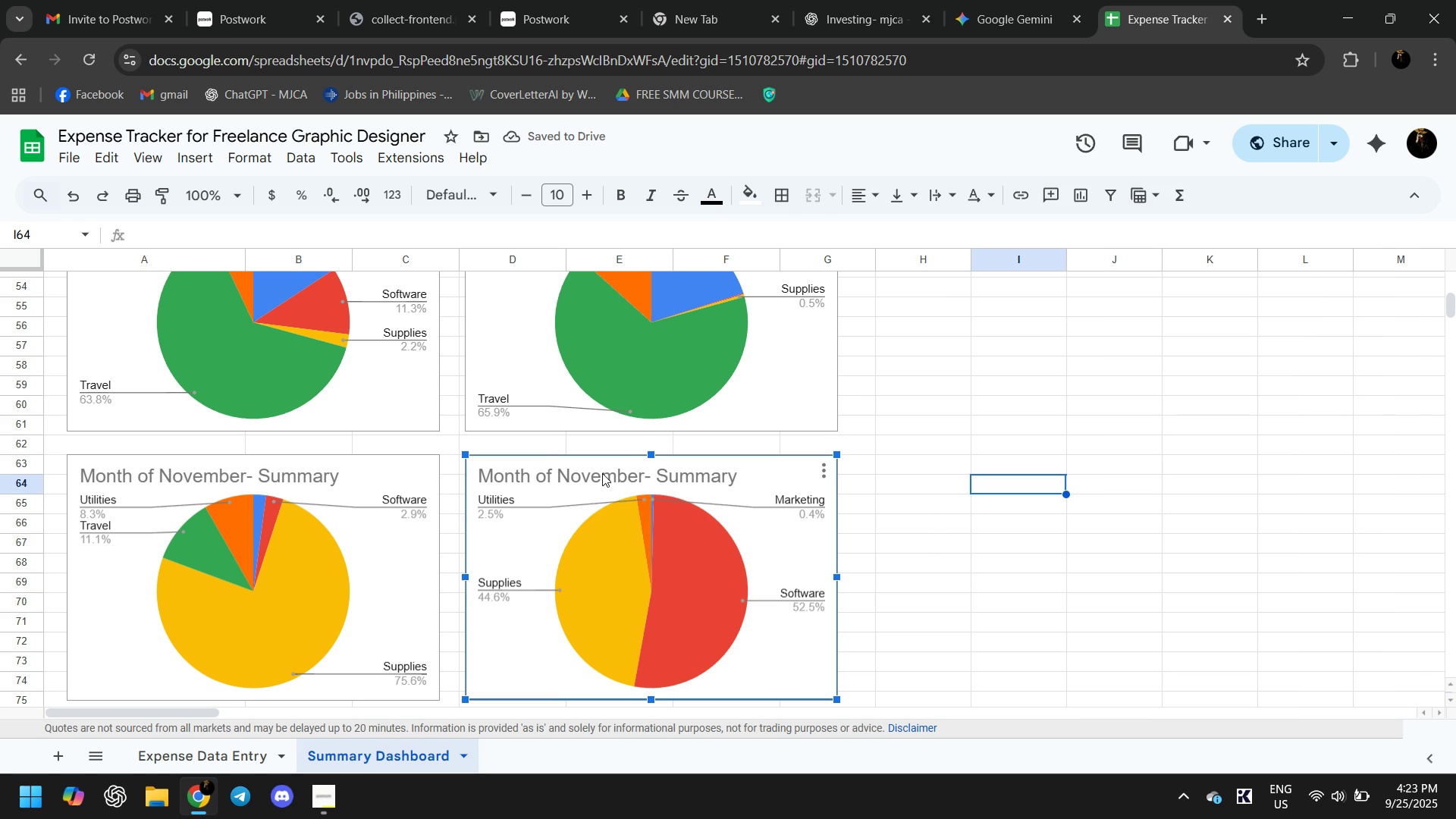 
double_click([602, 473])
 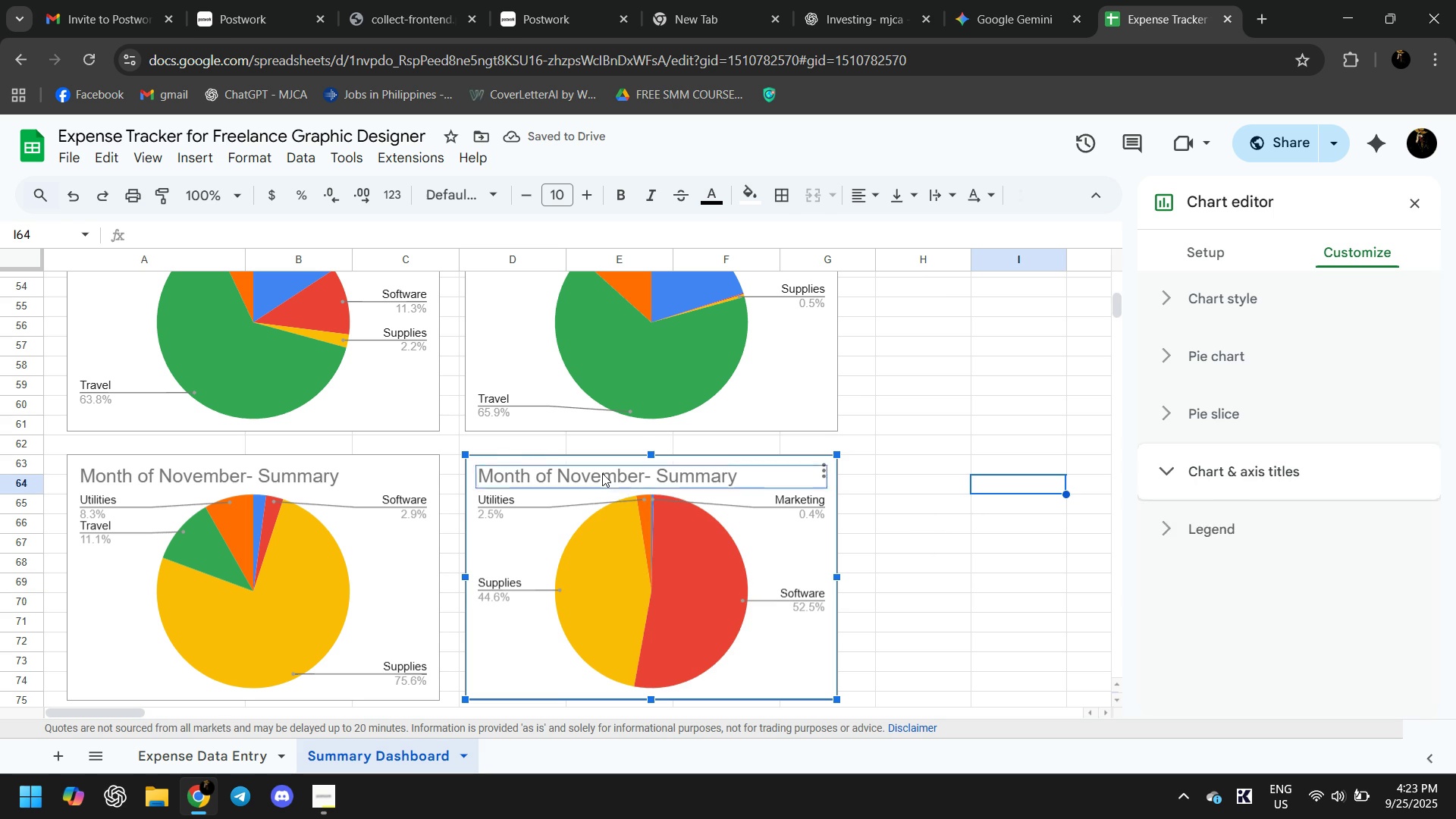 
triple_click([602, 473])
 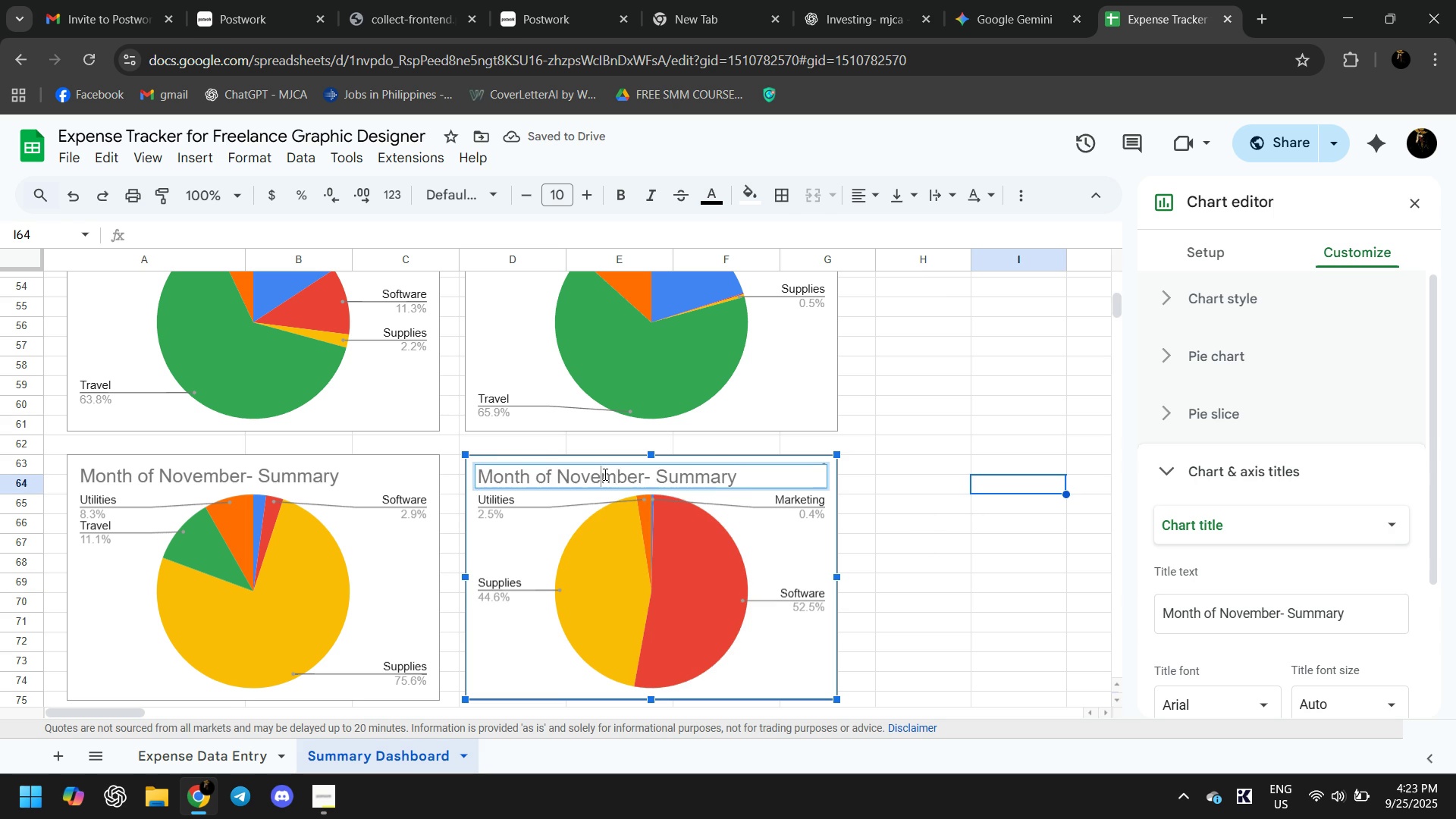 
left_click([602, 473])
 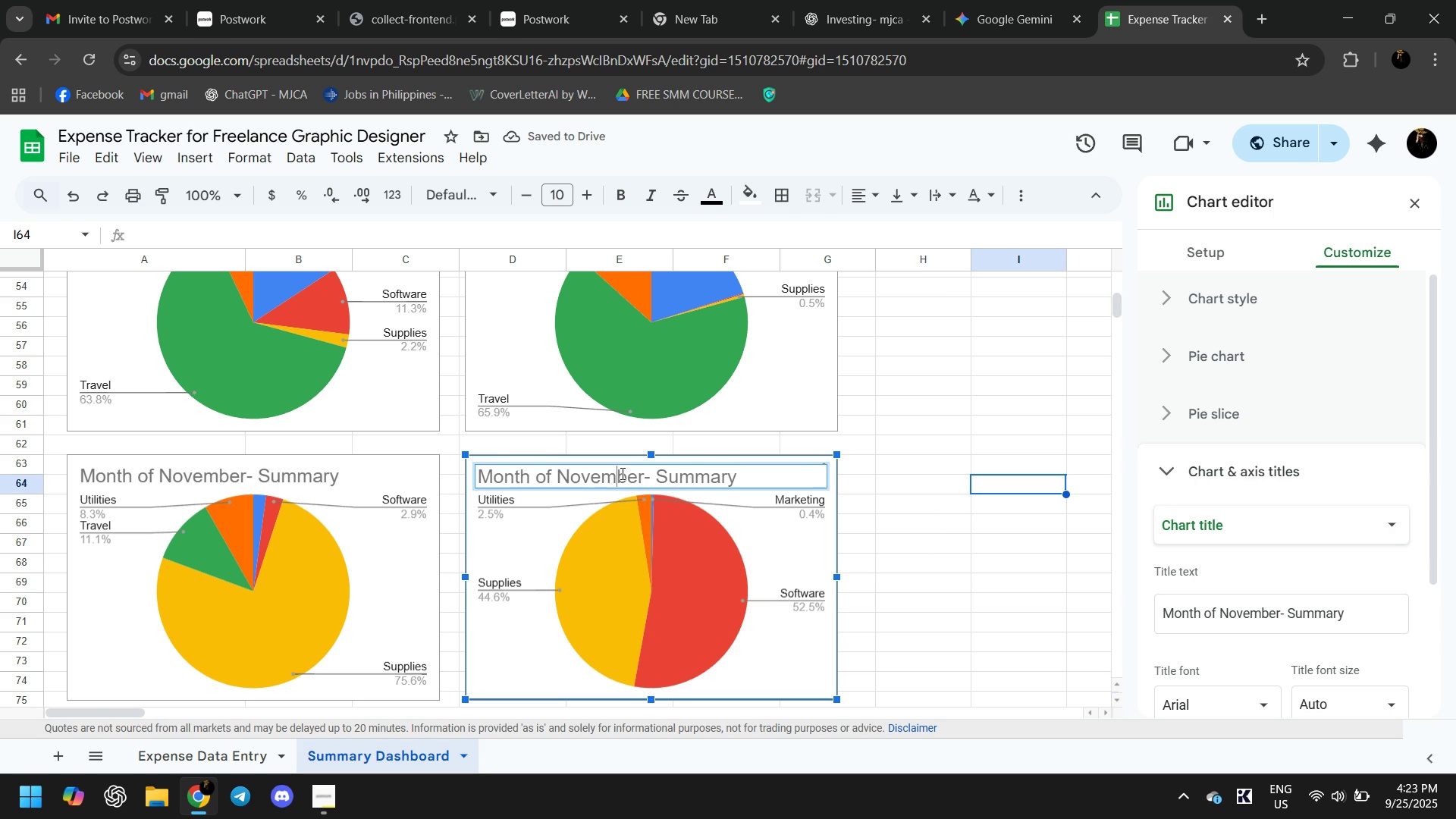 
double_click([621, 473])
 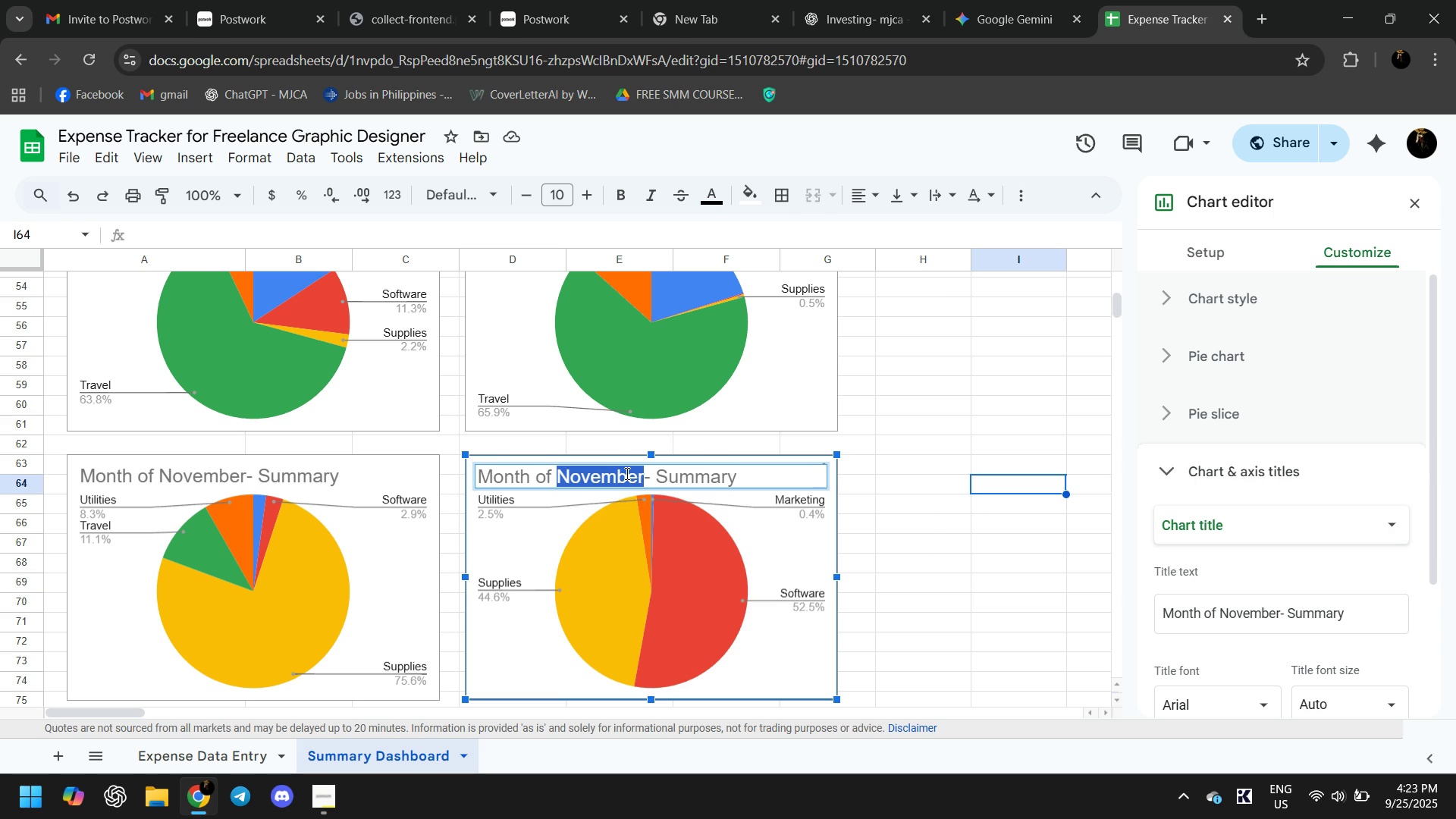 
type(December)
 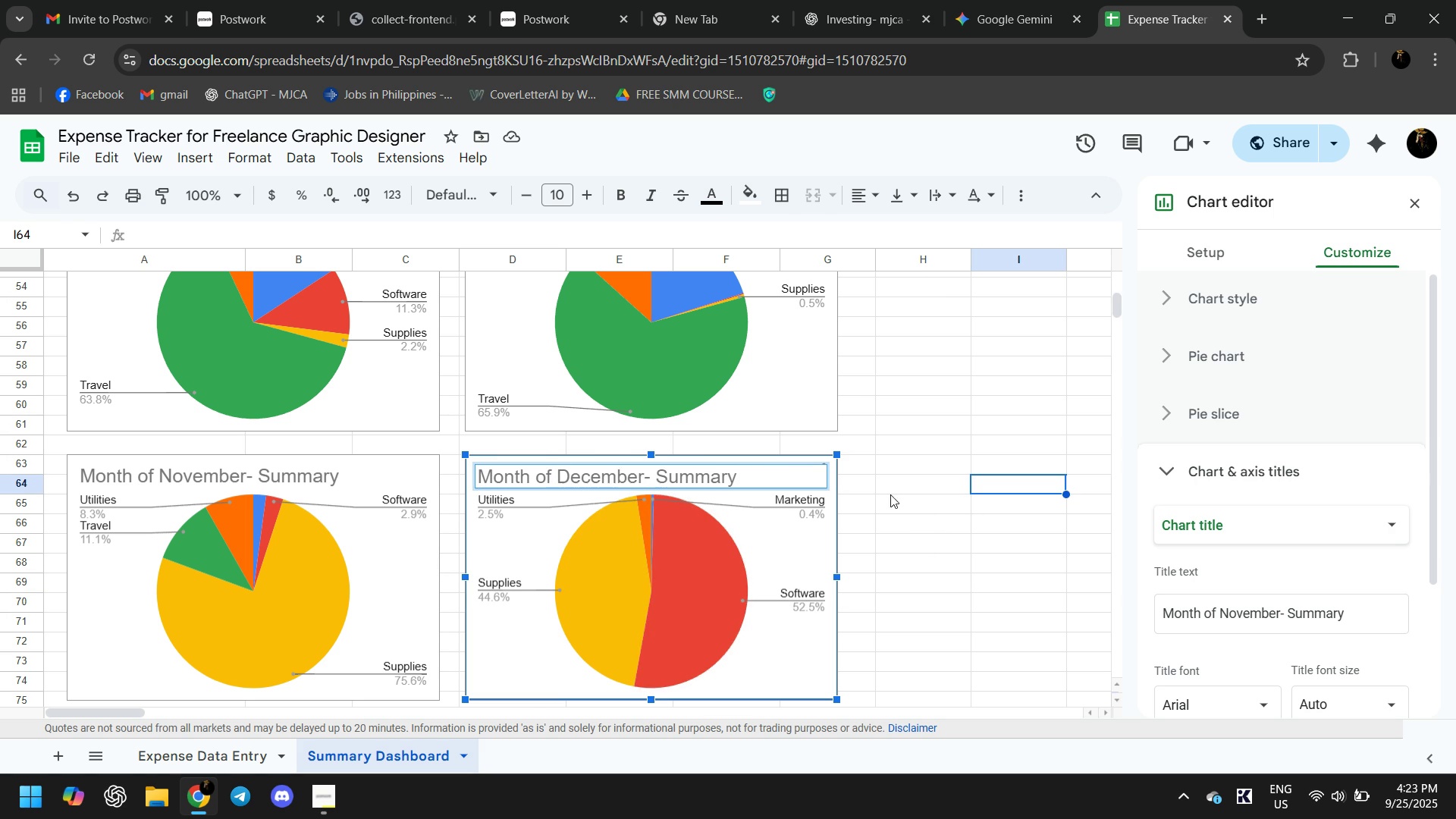 
left_click([952, 523])
 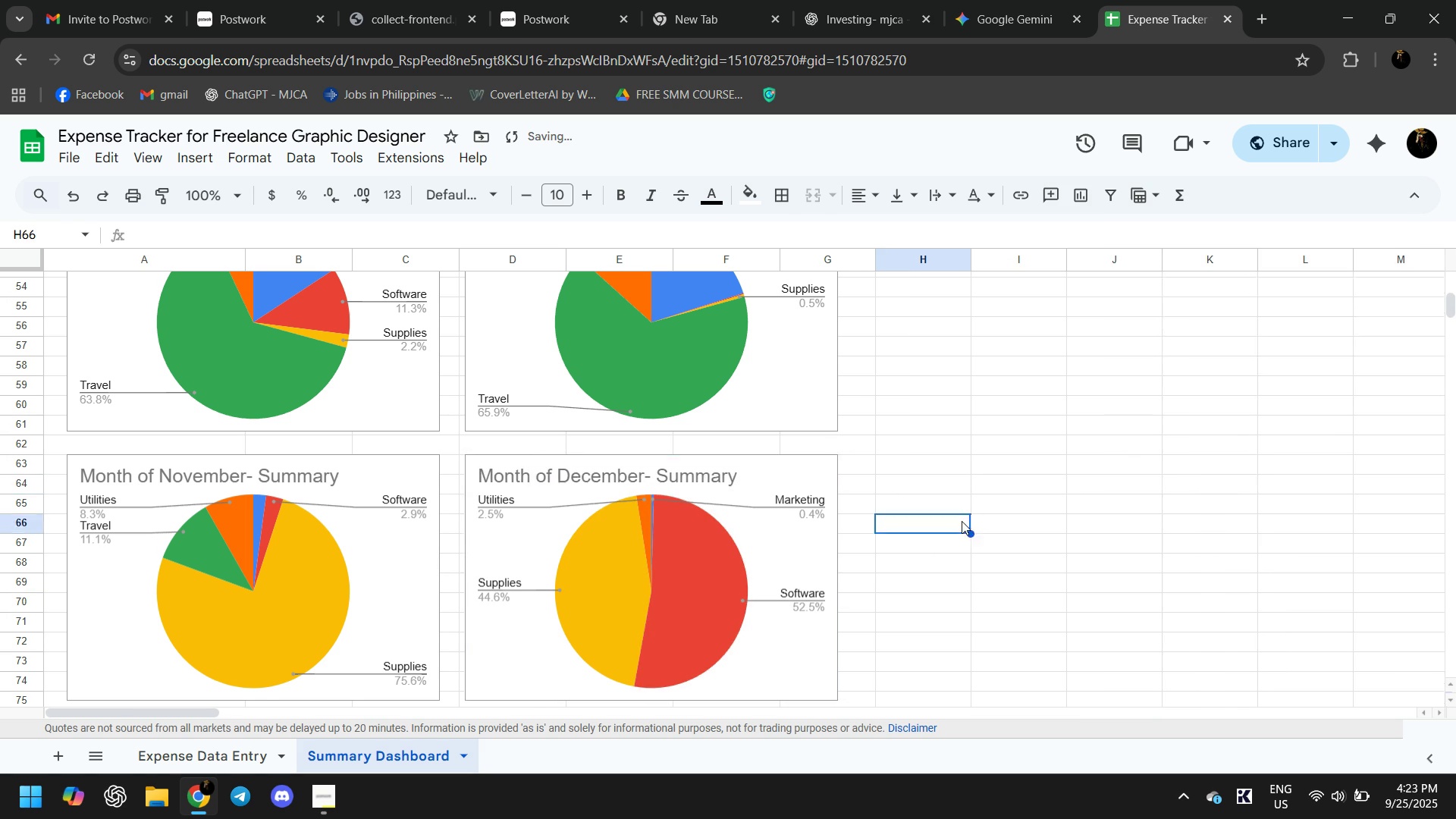 
scroll: coordinate [595, 527], scroll_direction: up, amount: 5.0
 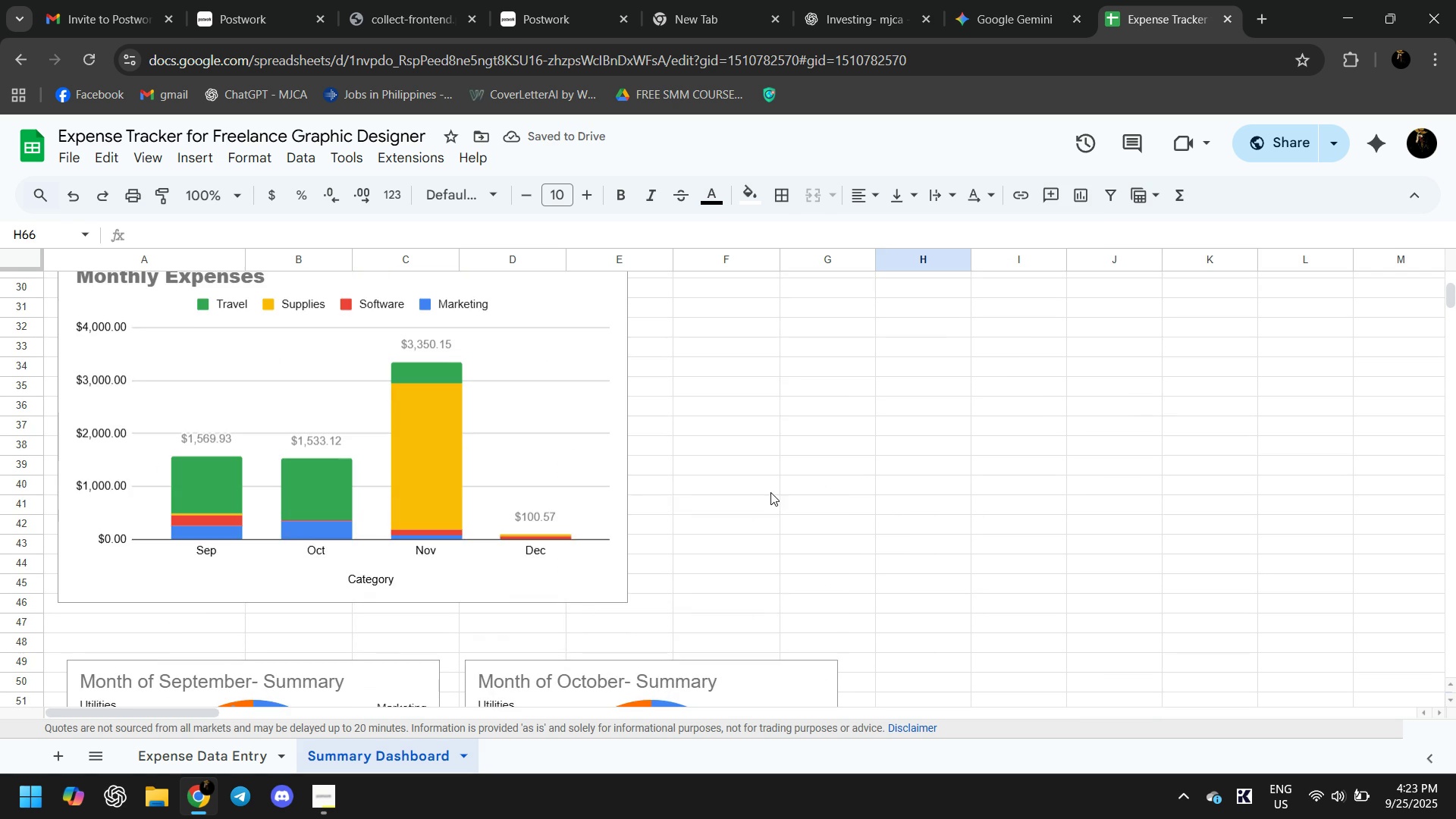 
left_click([770, 492])
 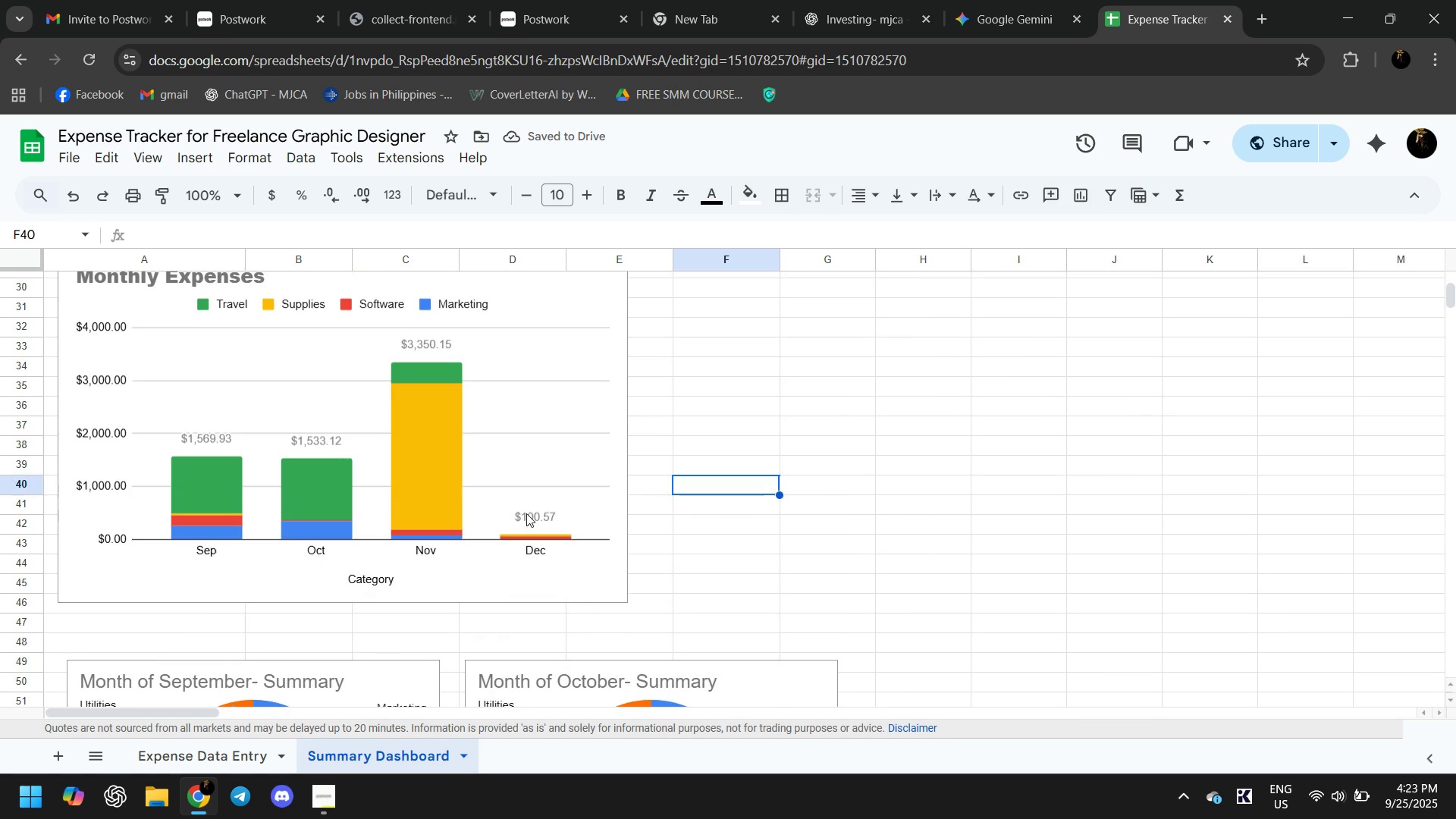 
scroll: coordinate [876, 509], scroll_direction: down, amount: 6.0
 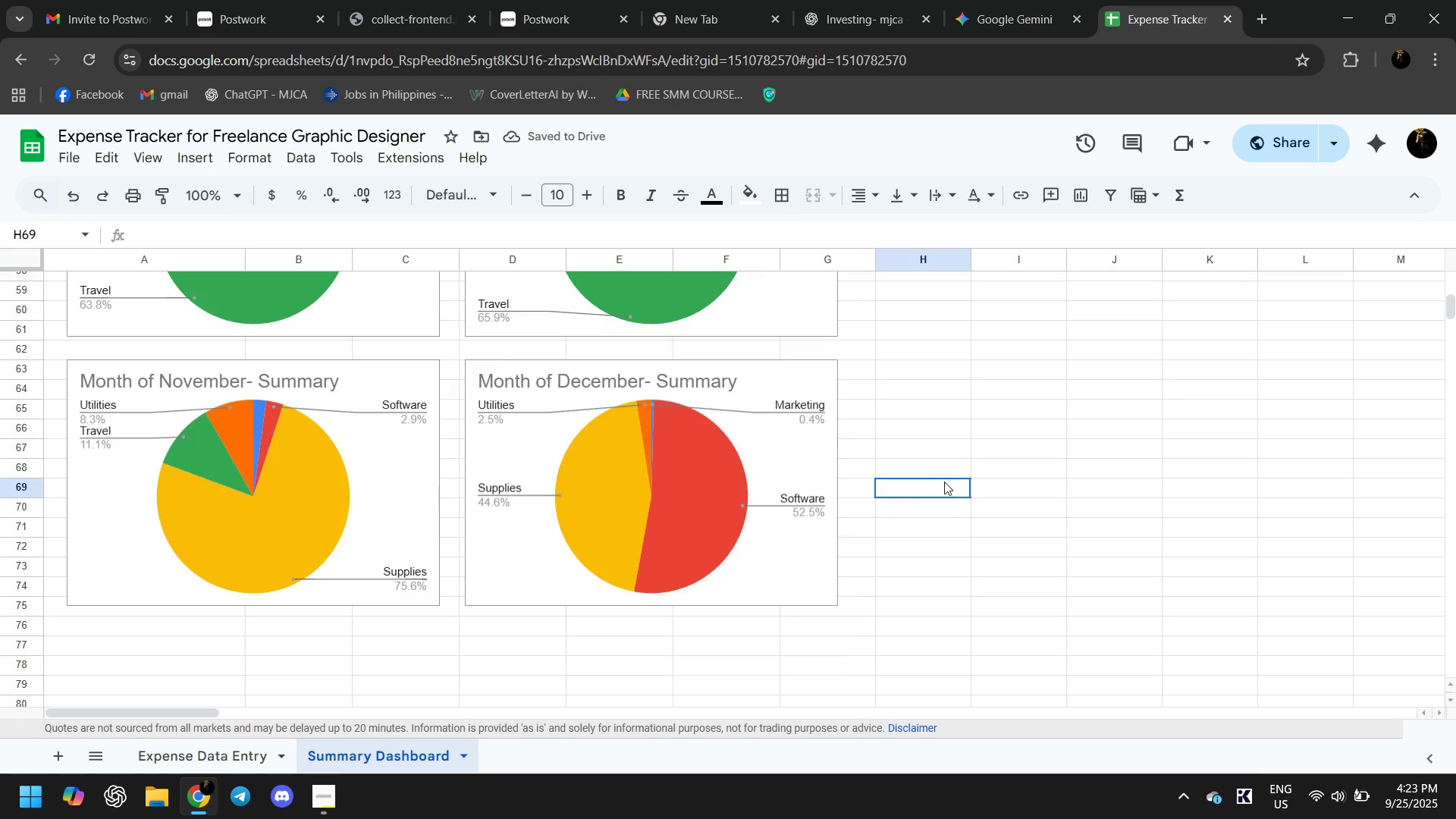 
left_click([944, 482])
 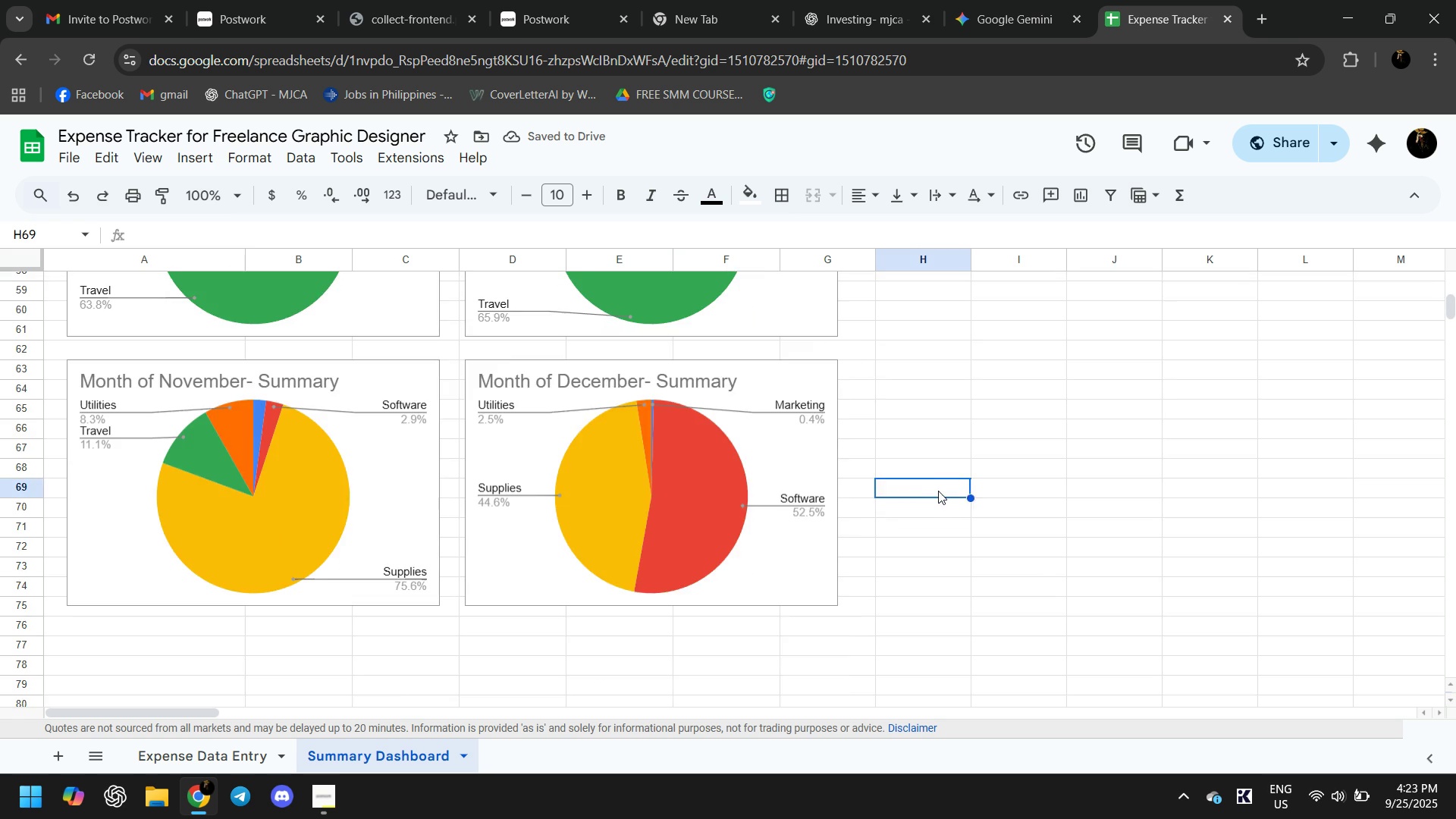 
scroll: coordinate [792, 487], scroll_direction: up, amount: 14.0
 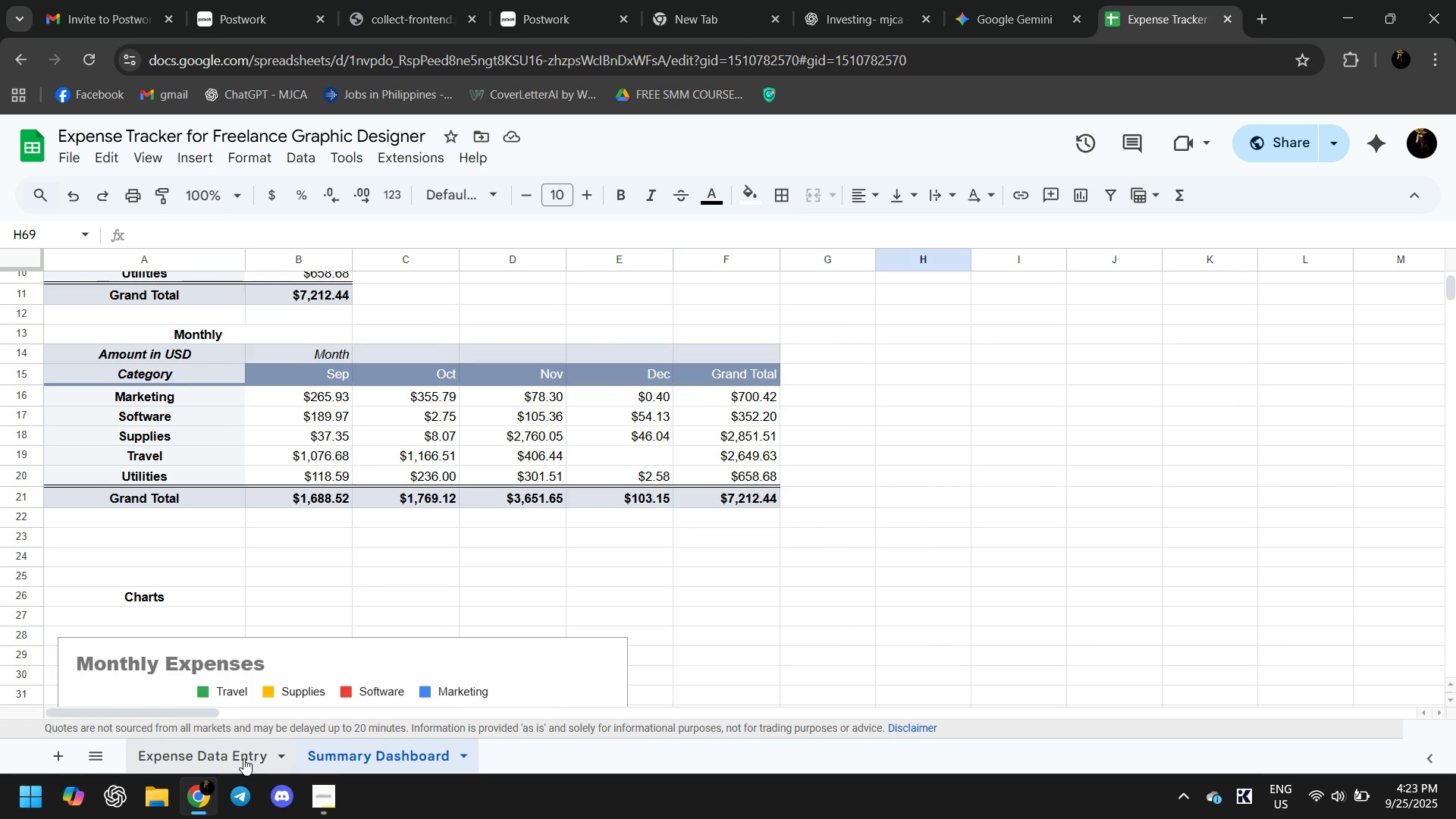 
left_click([243, 758])
 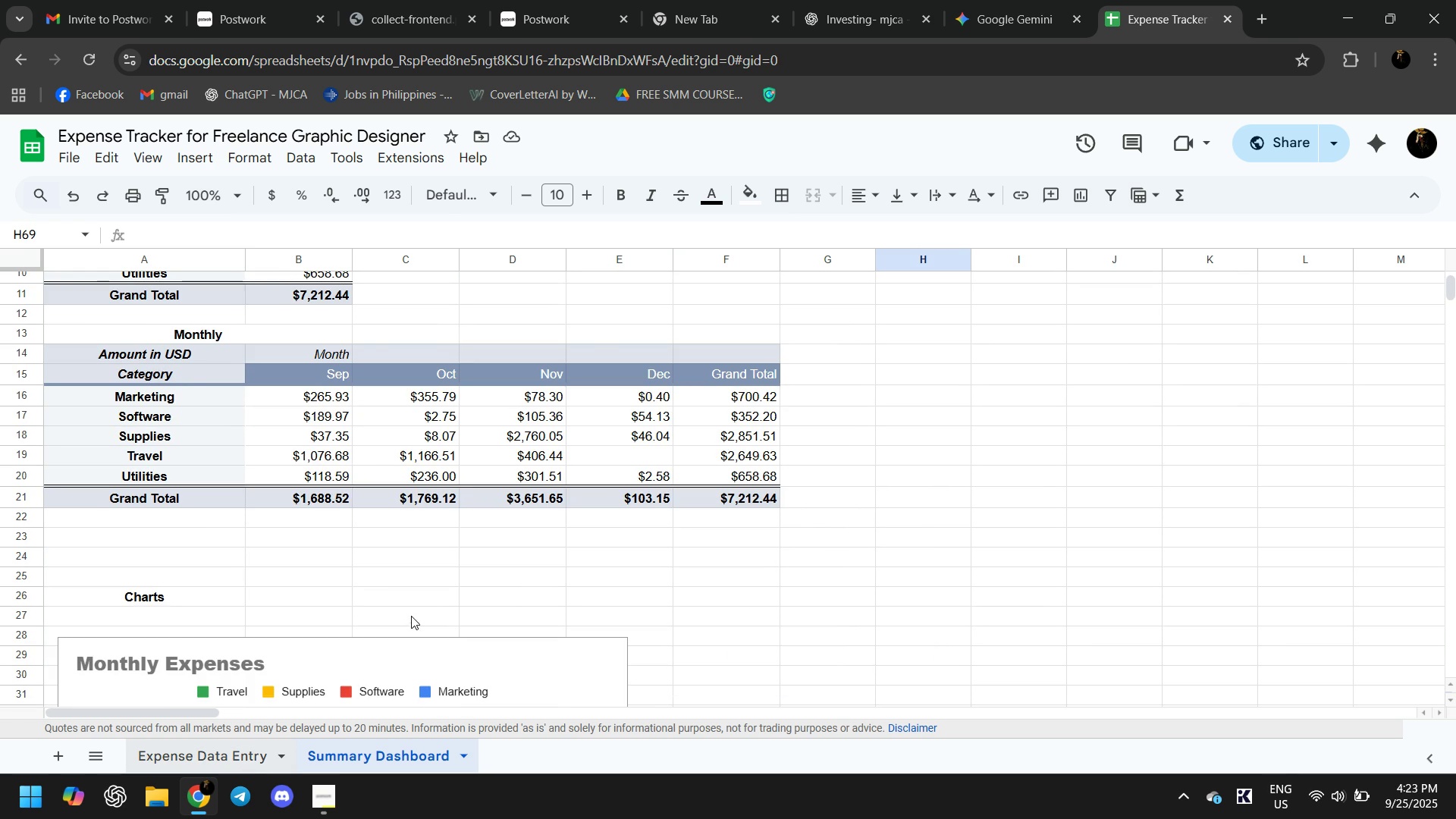 
scroll: coordinate [1346, 496], scroll_direction: up, amount: 6.0
 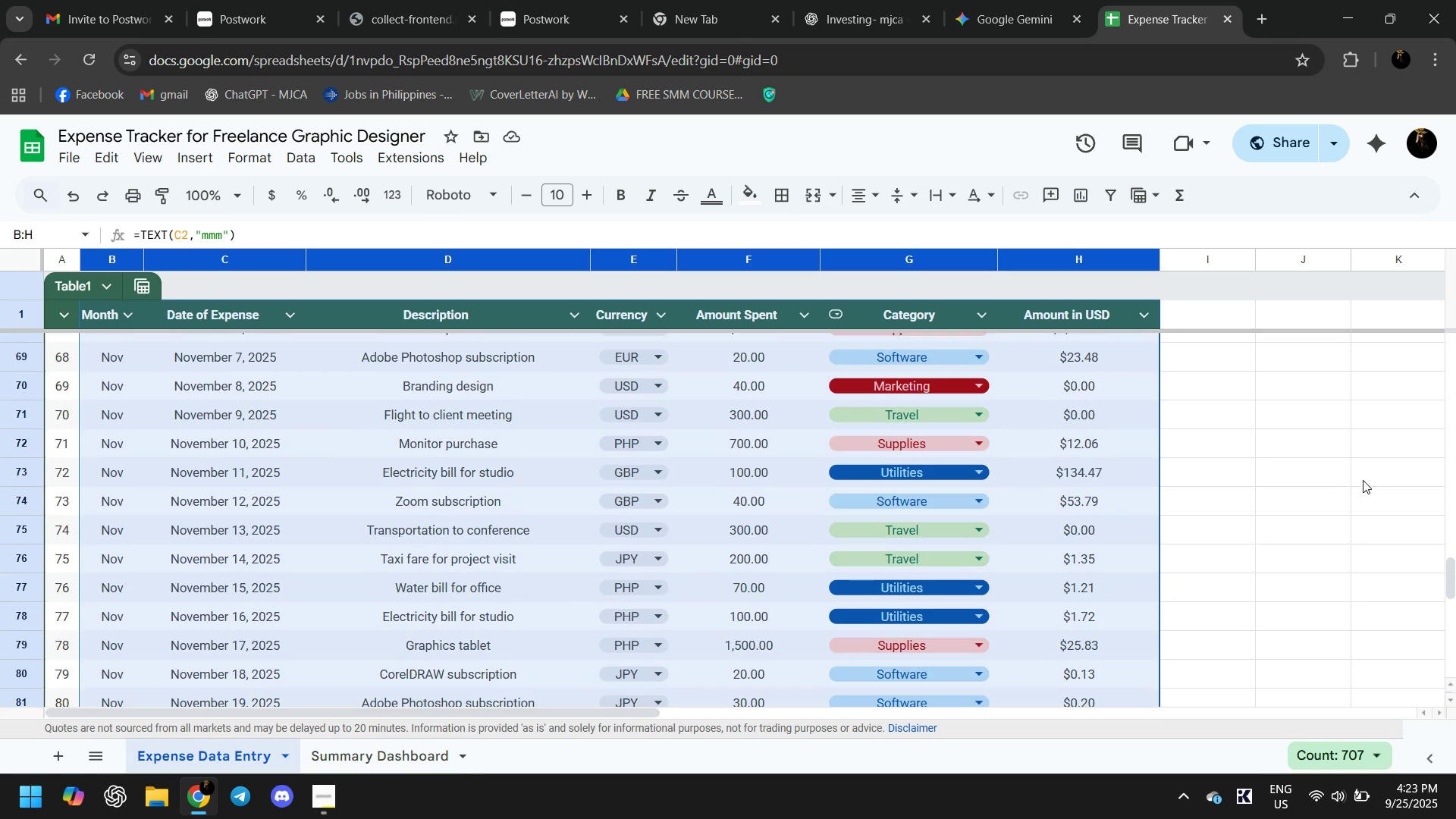 
left_click([1367, 478])
 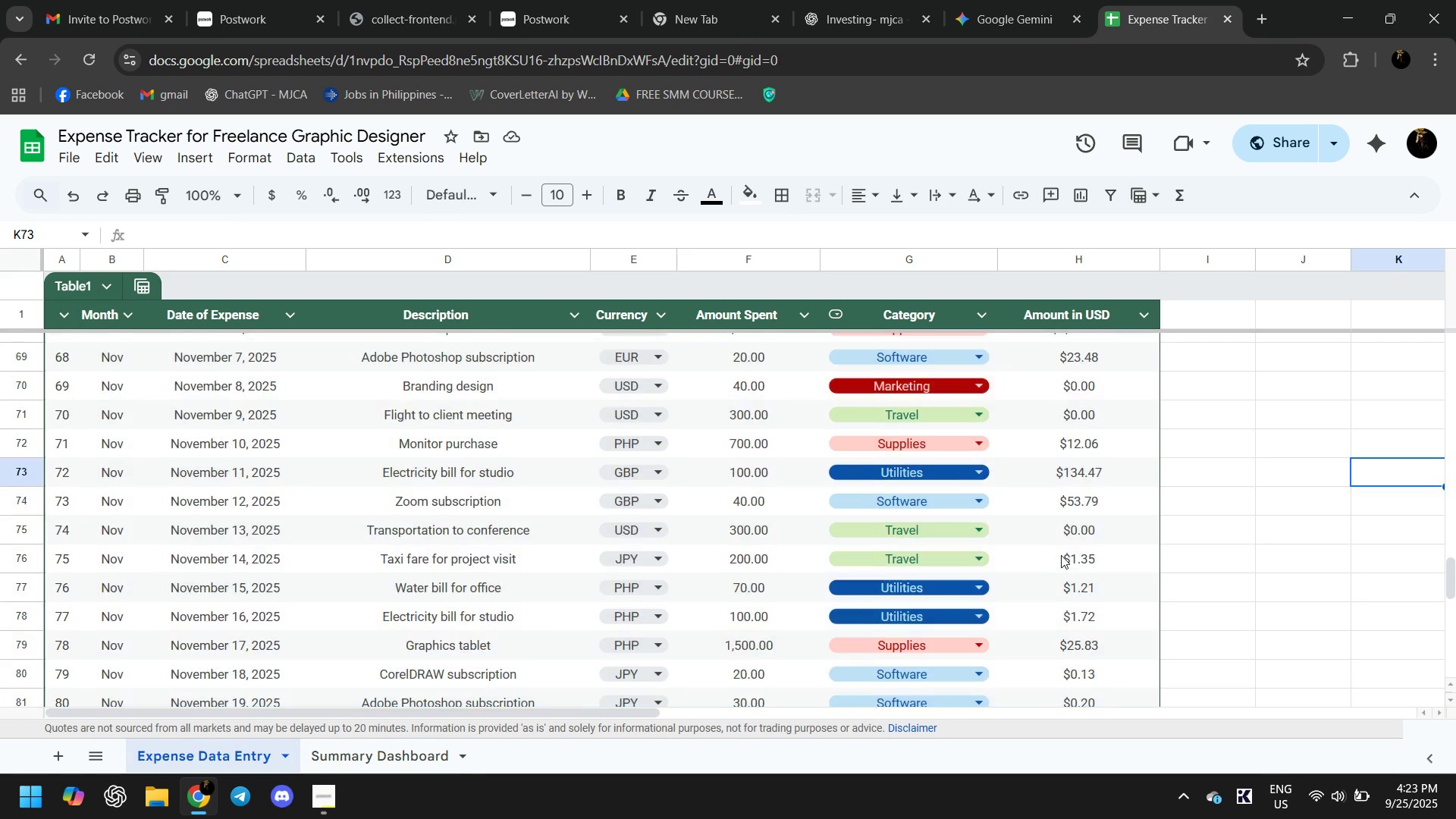 
scroll: coordinate [981, 584], scroll_direction: up, amount: 33.0
 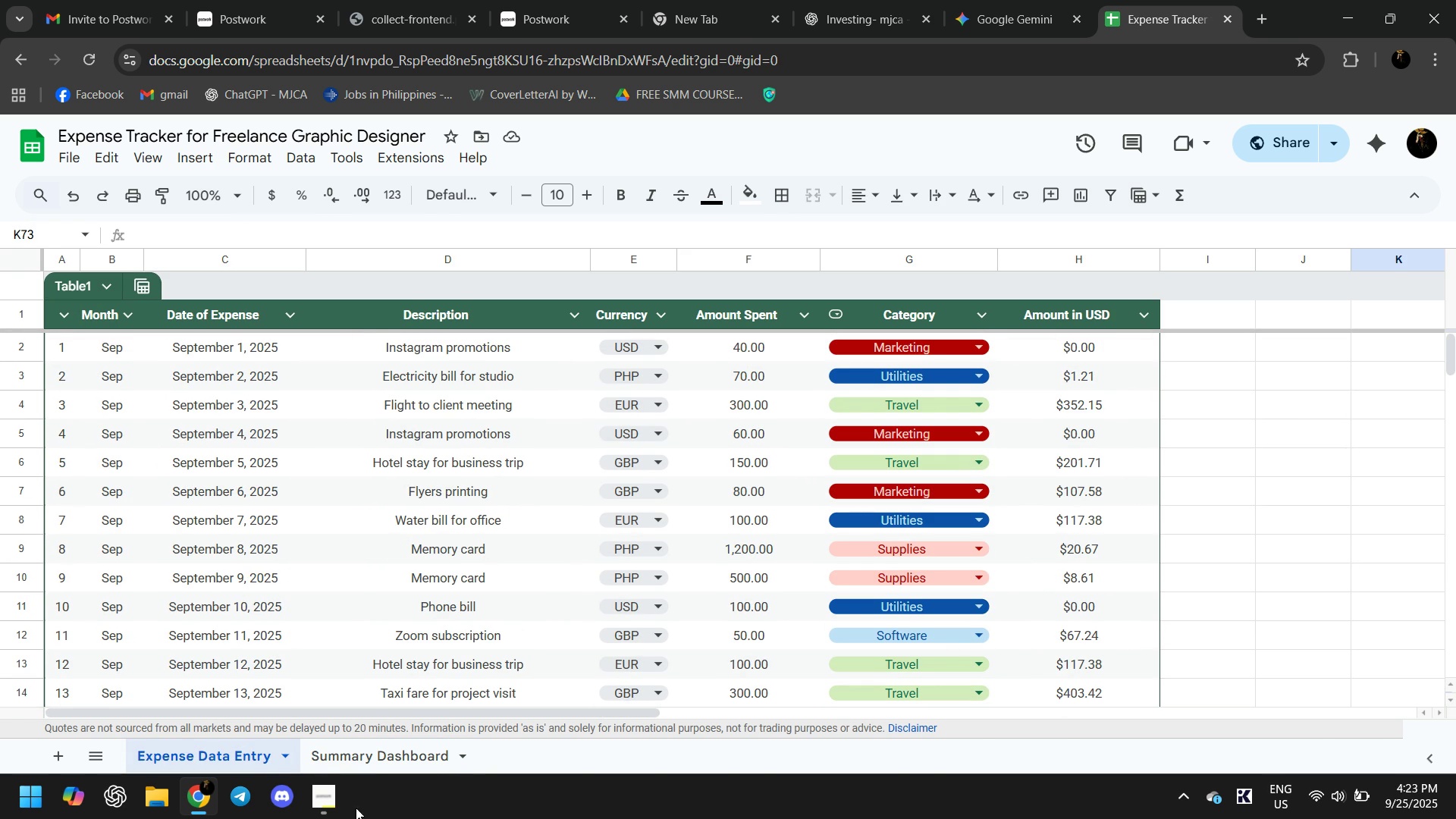 
left_click([325, 794])